 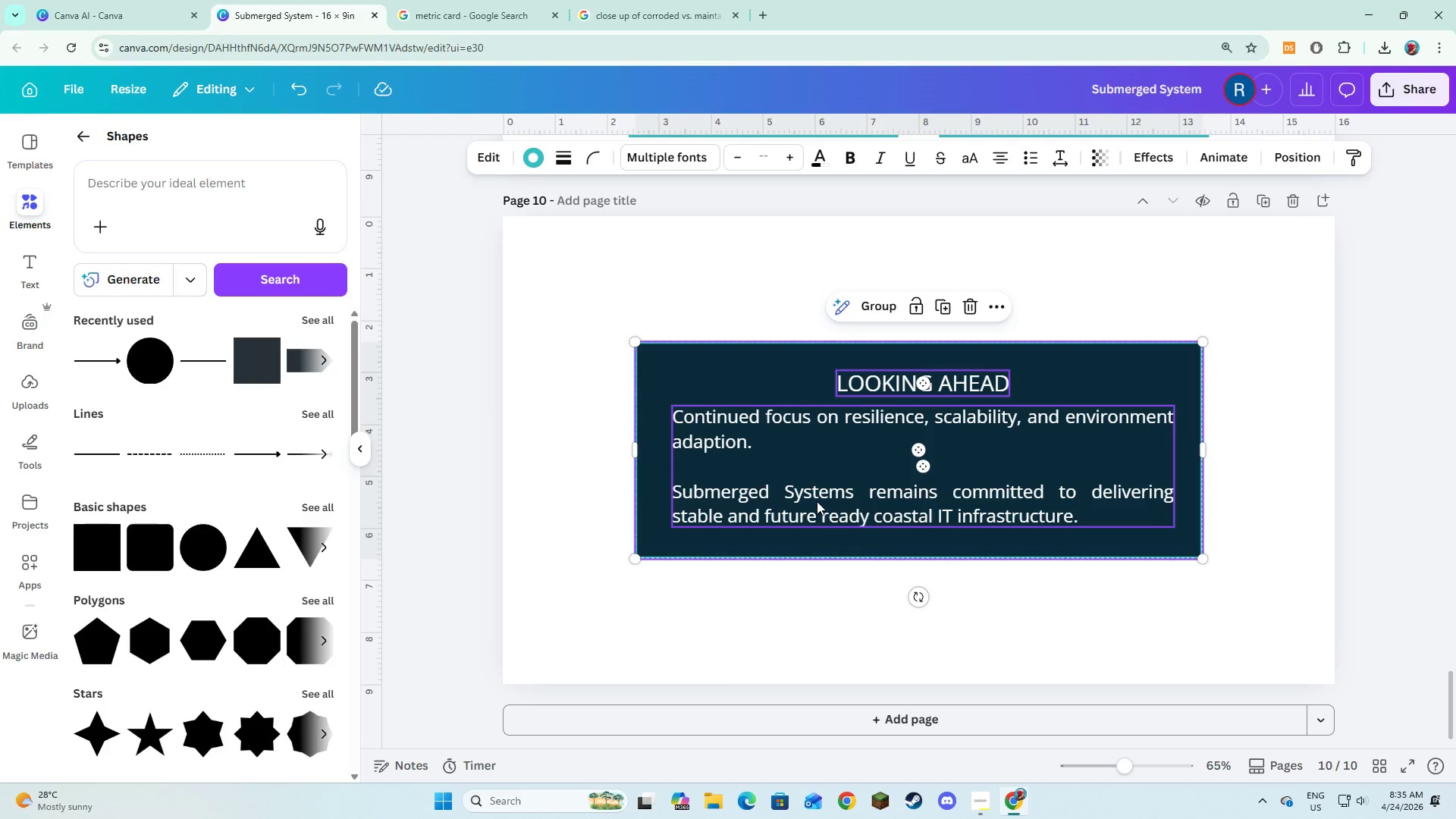 
left_click_drag(start_coordinate=[817, 501], to_coordinate=[817, 505])
 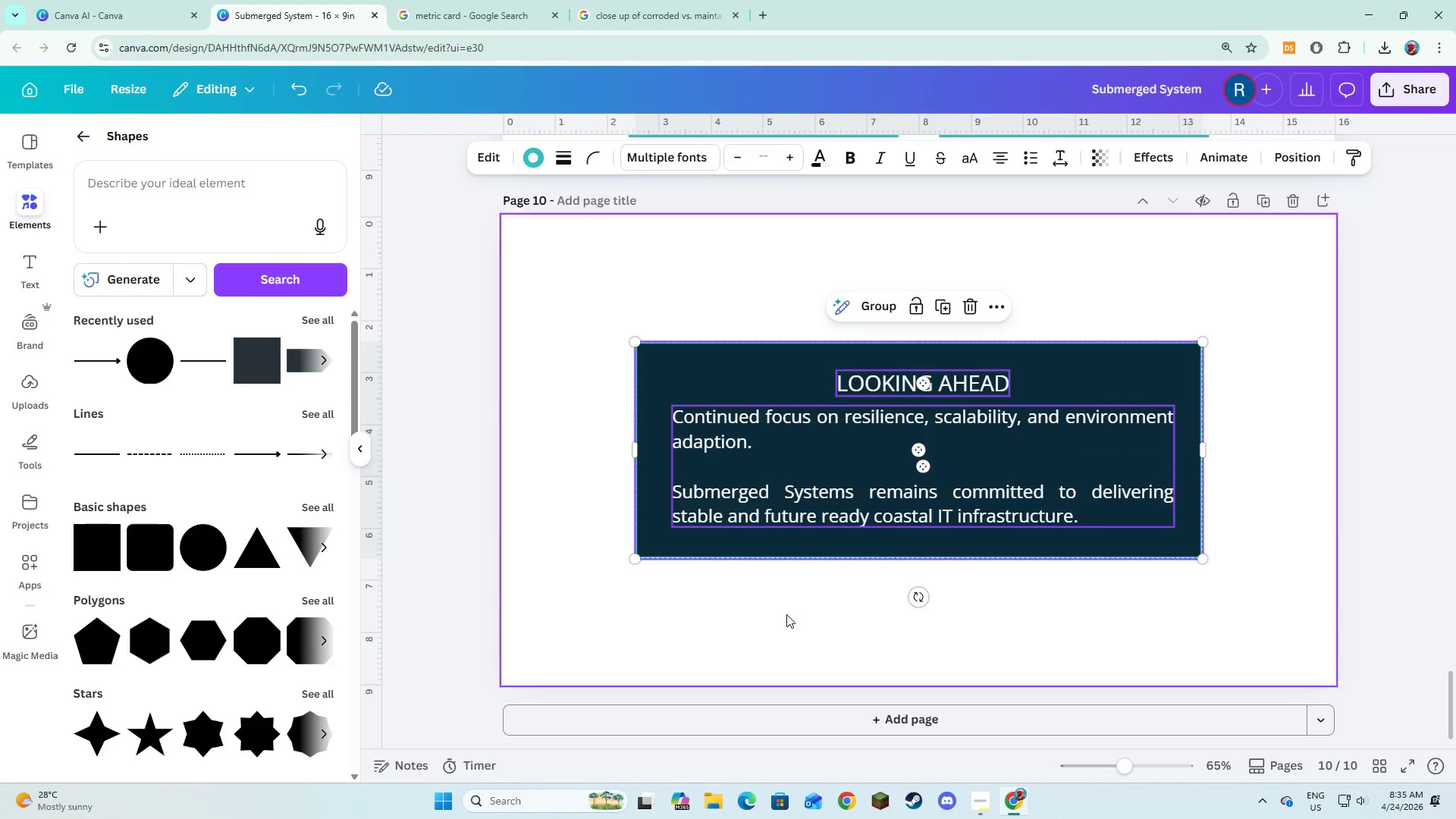 
left_click([786, 614])
 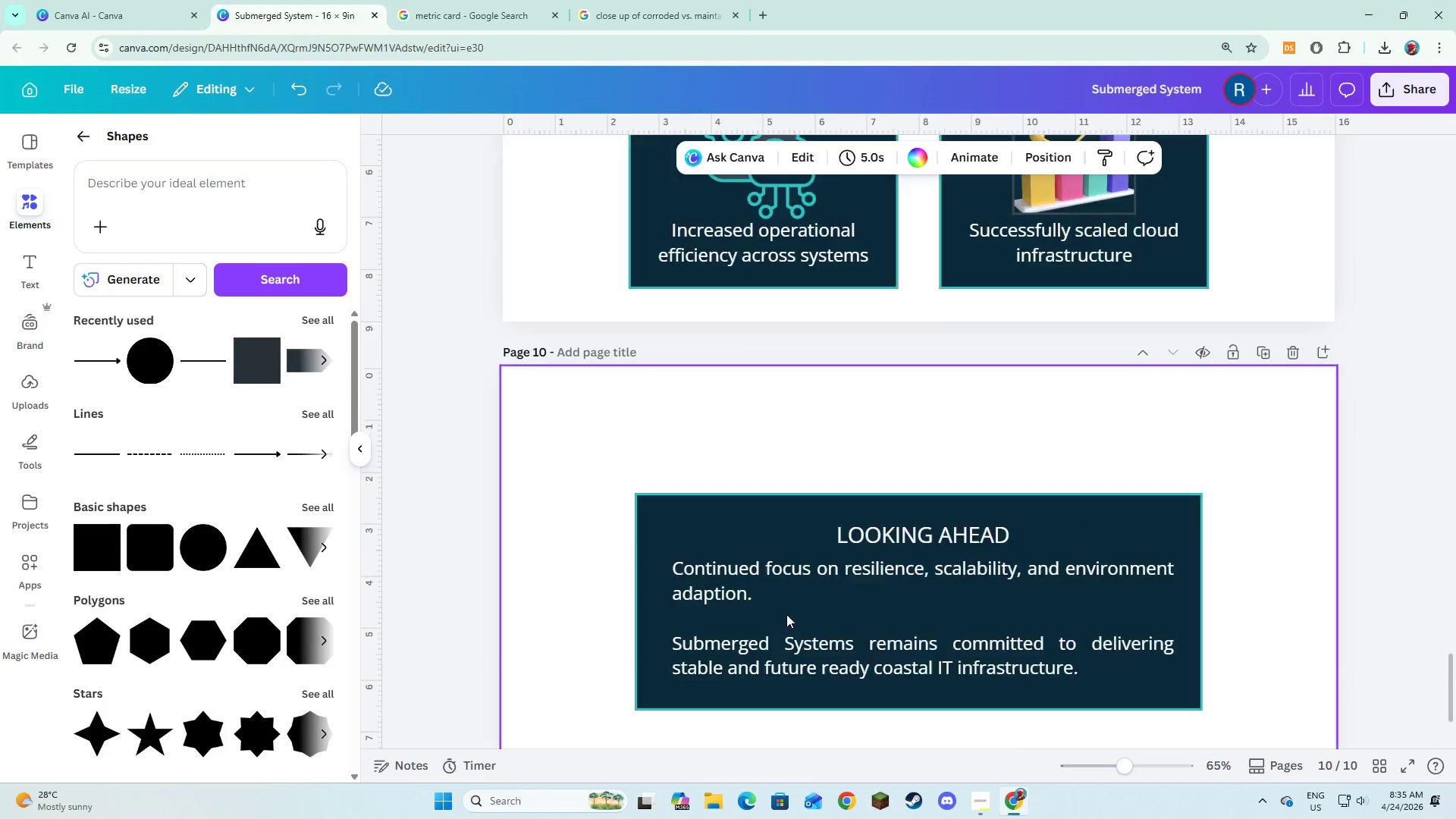 
scroll: coordinate [642, 696], scroll_direction: up, amount: 13.0
 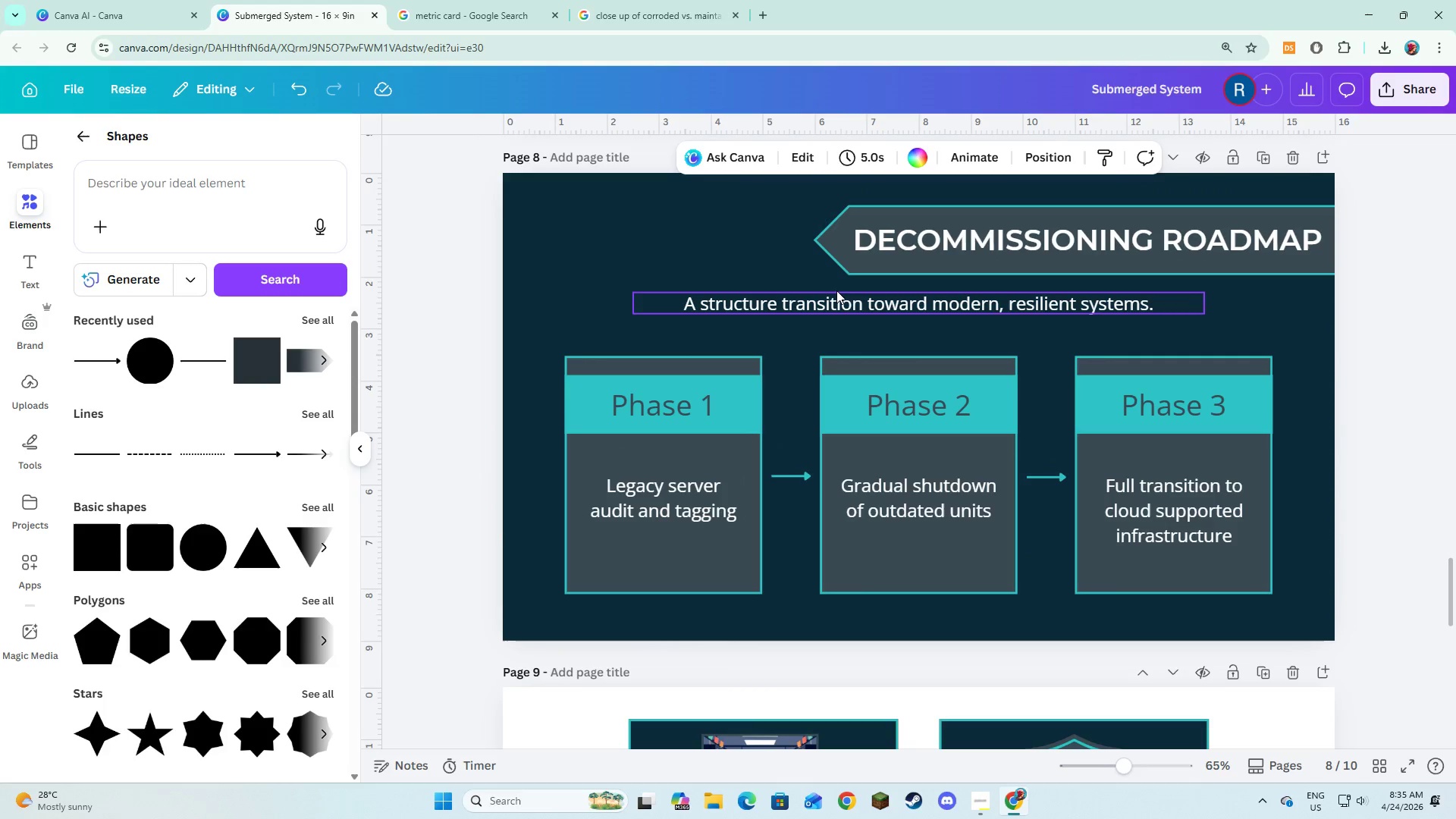 
left_click([836, 298])
 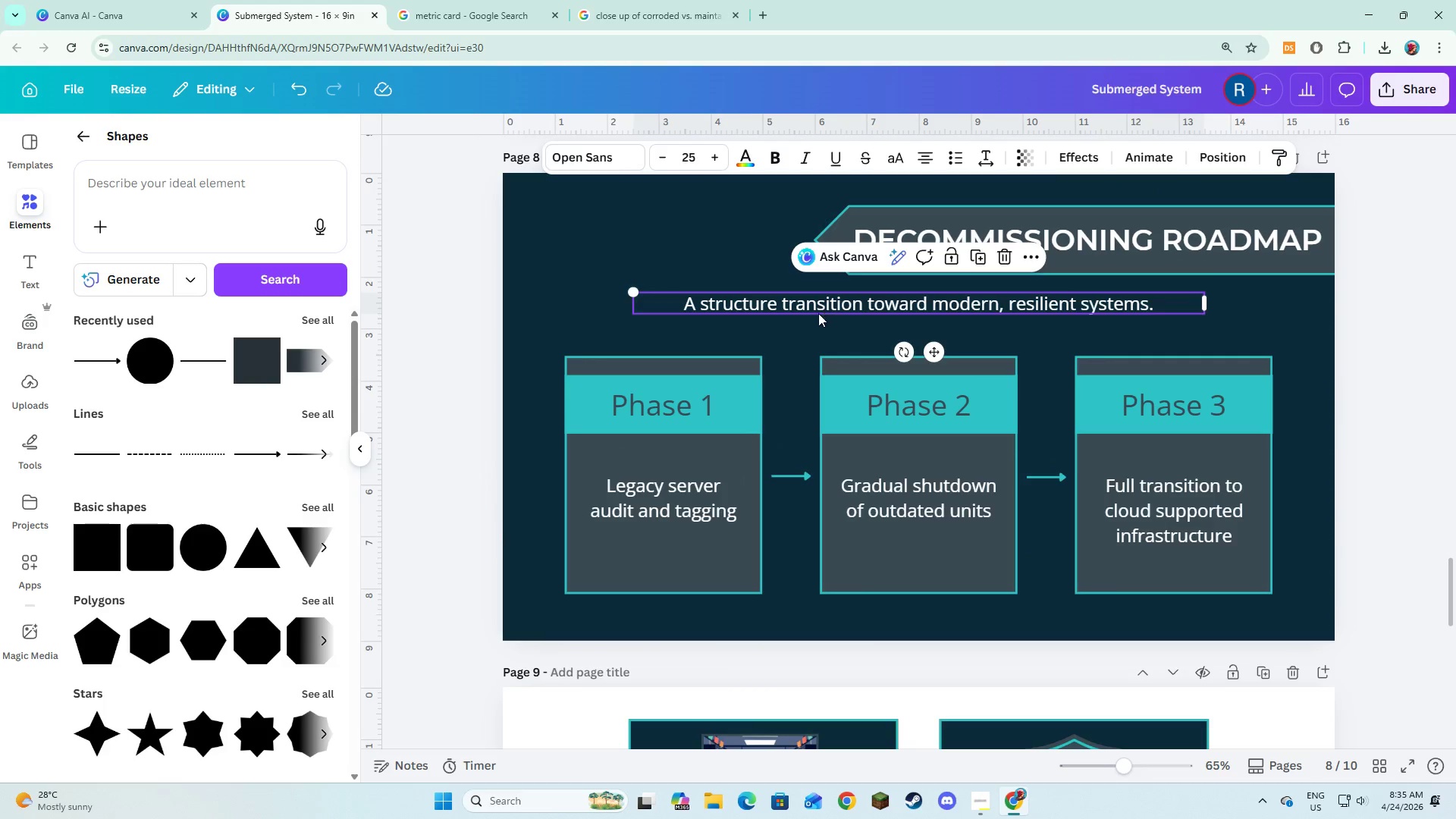 
scroll: coordinate [808, 342], scroll_direction: up, amount: 8.0
 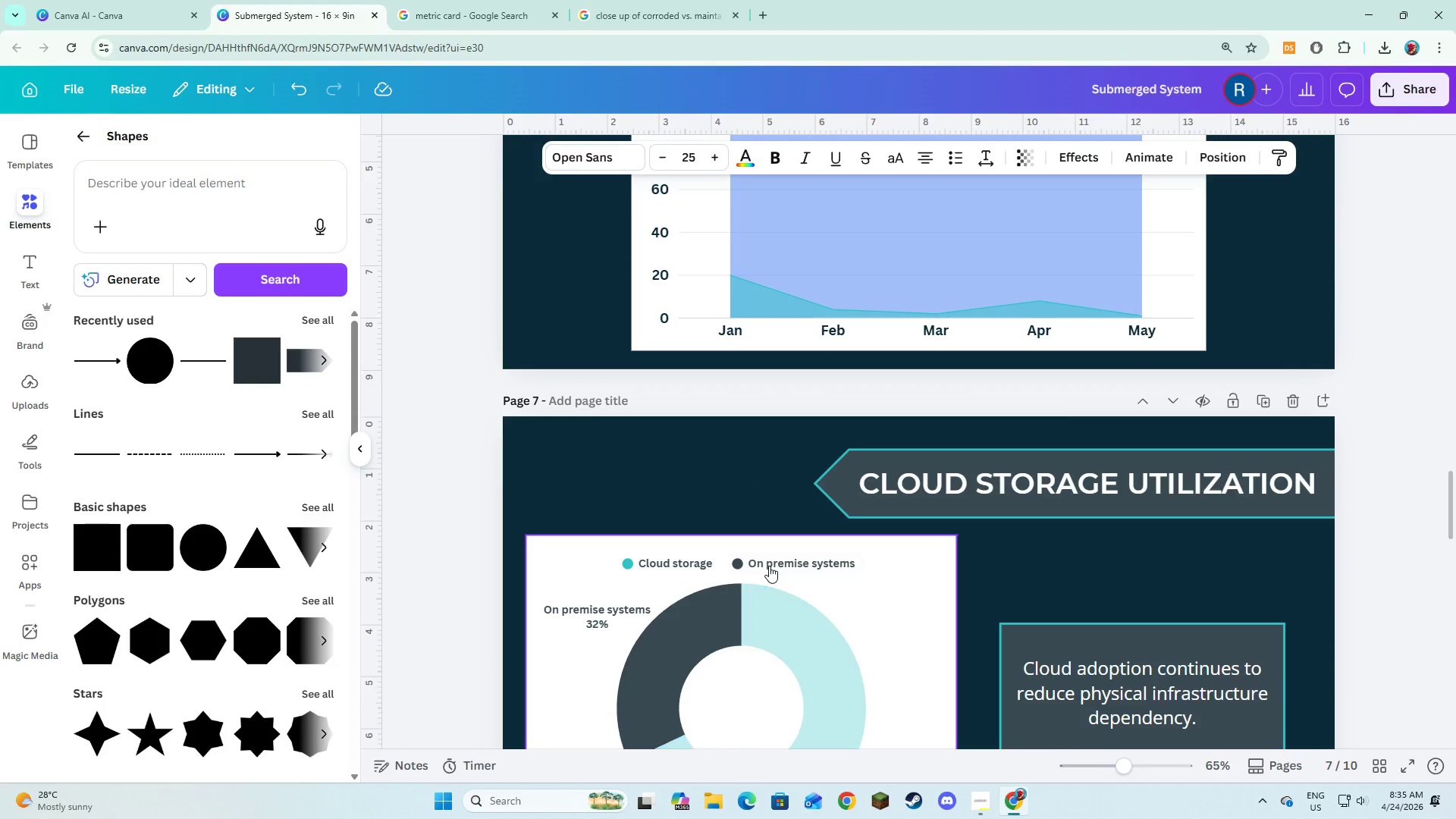 
left_click([769, 566])
 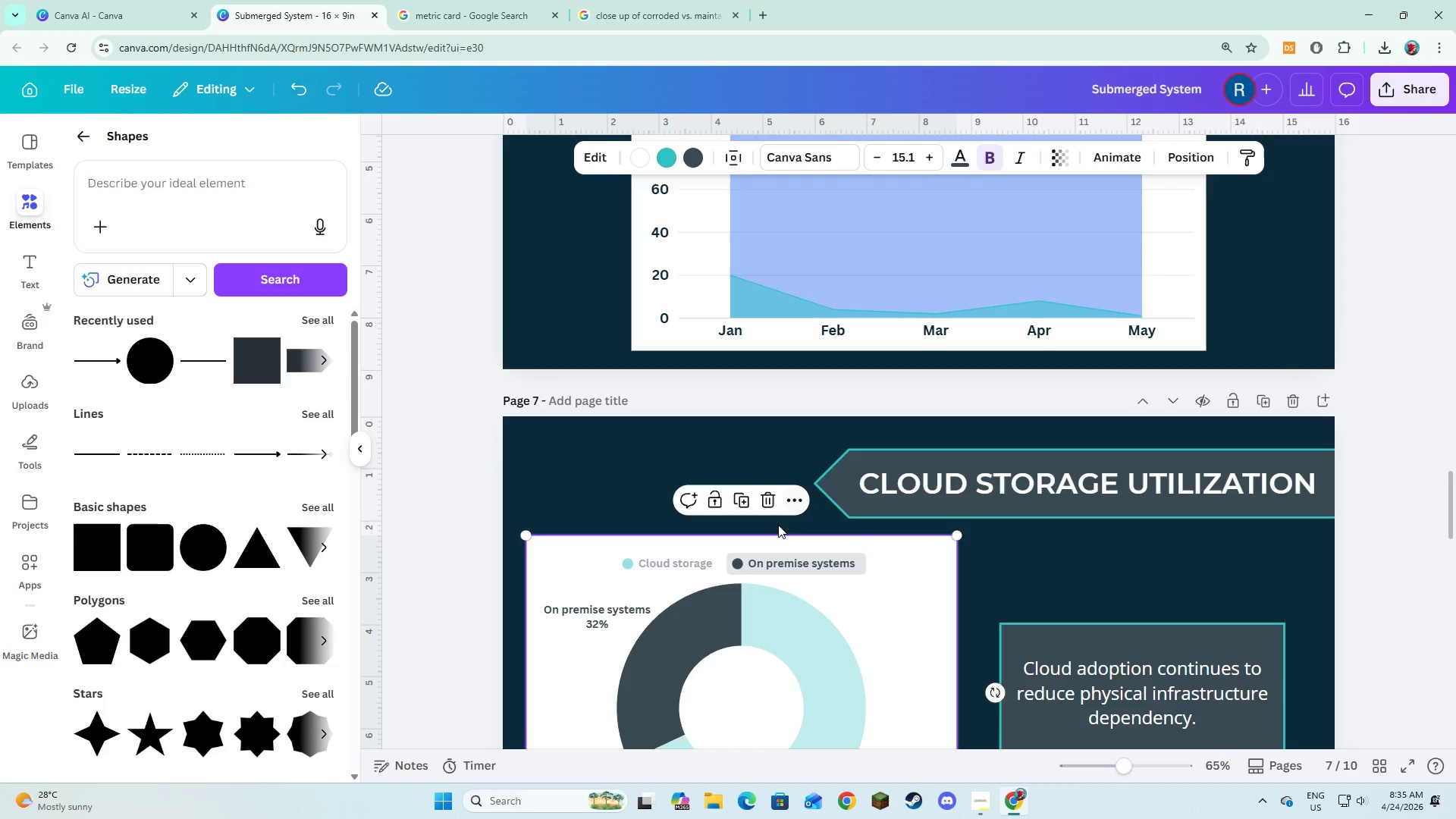 
left_click([623, 500])
 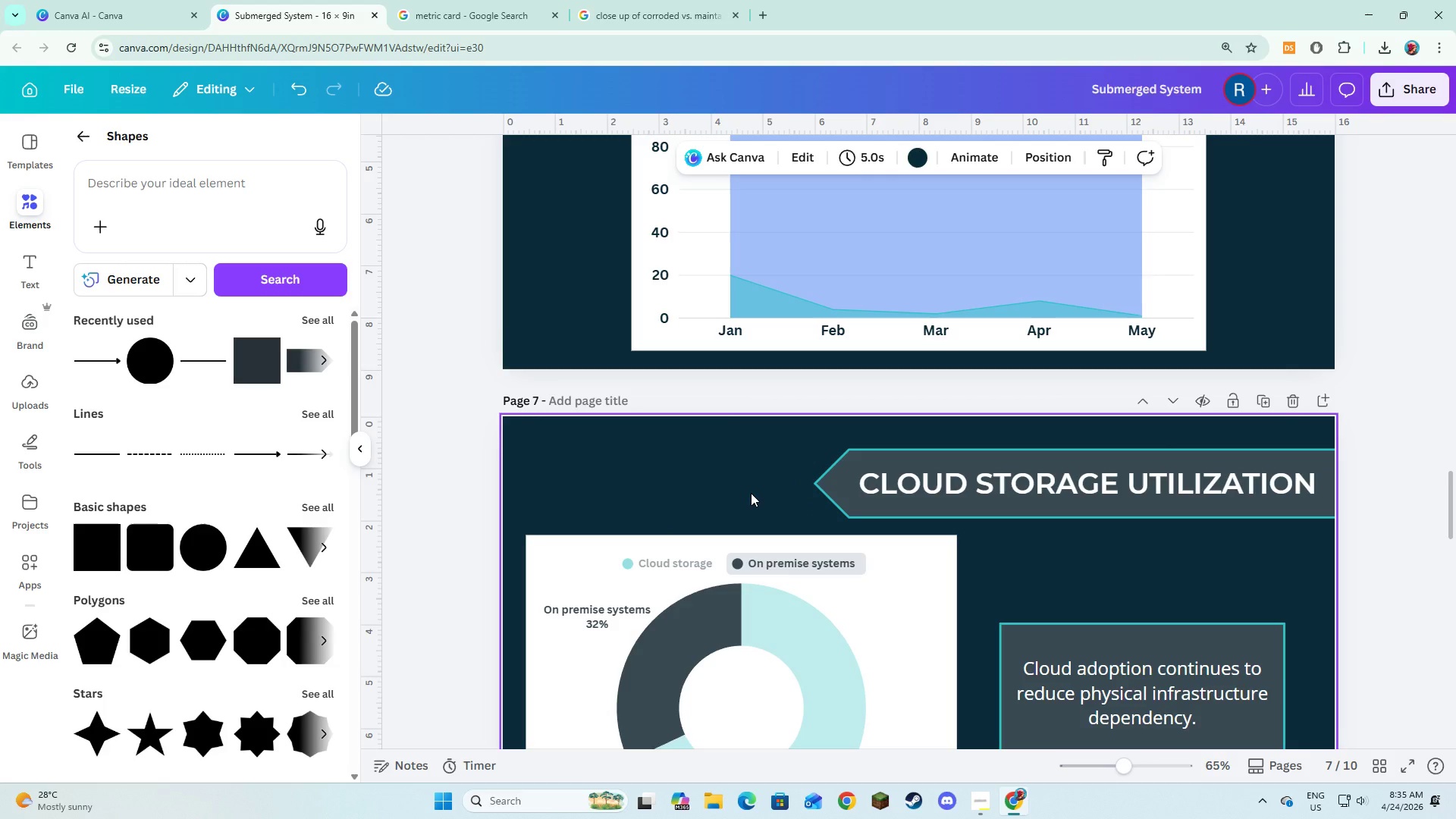 
left_click([751, 493])
 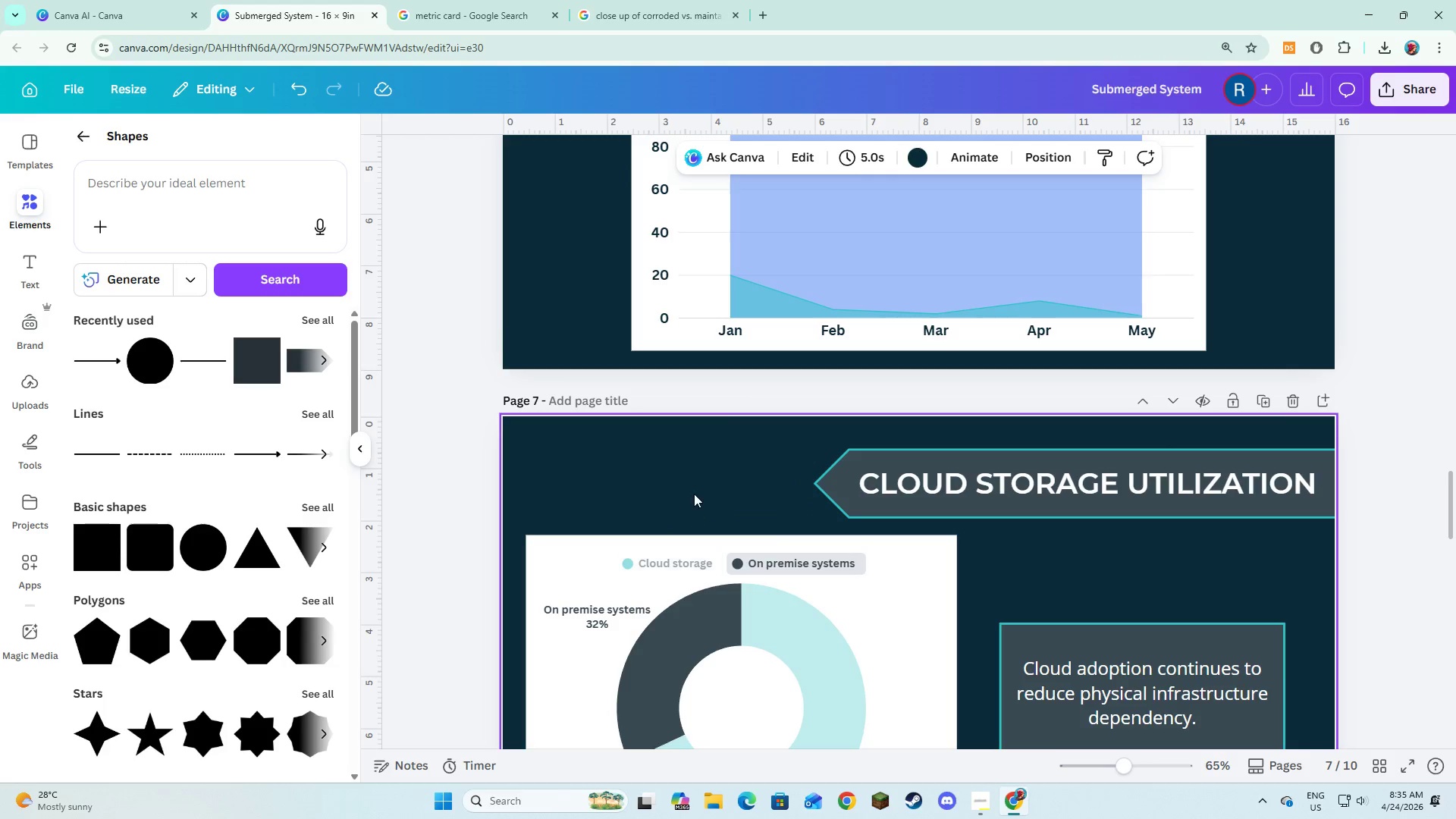 
left_click([673, 566])
 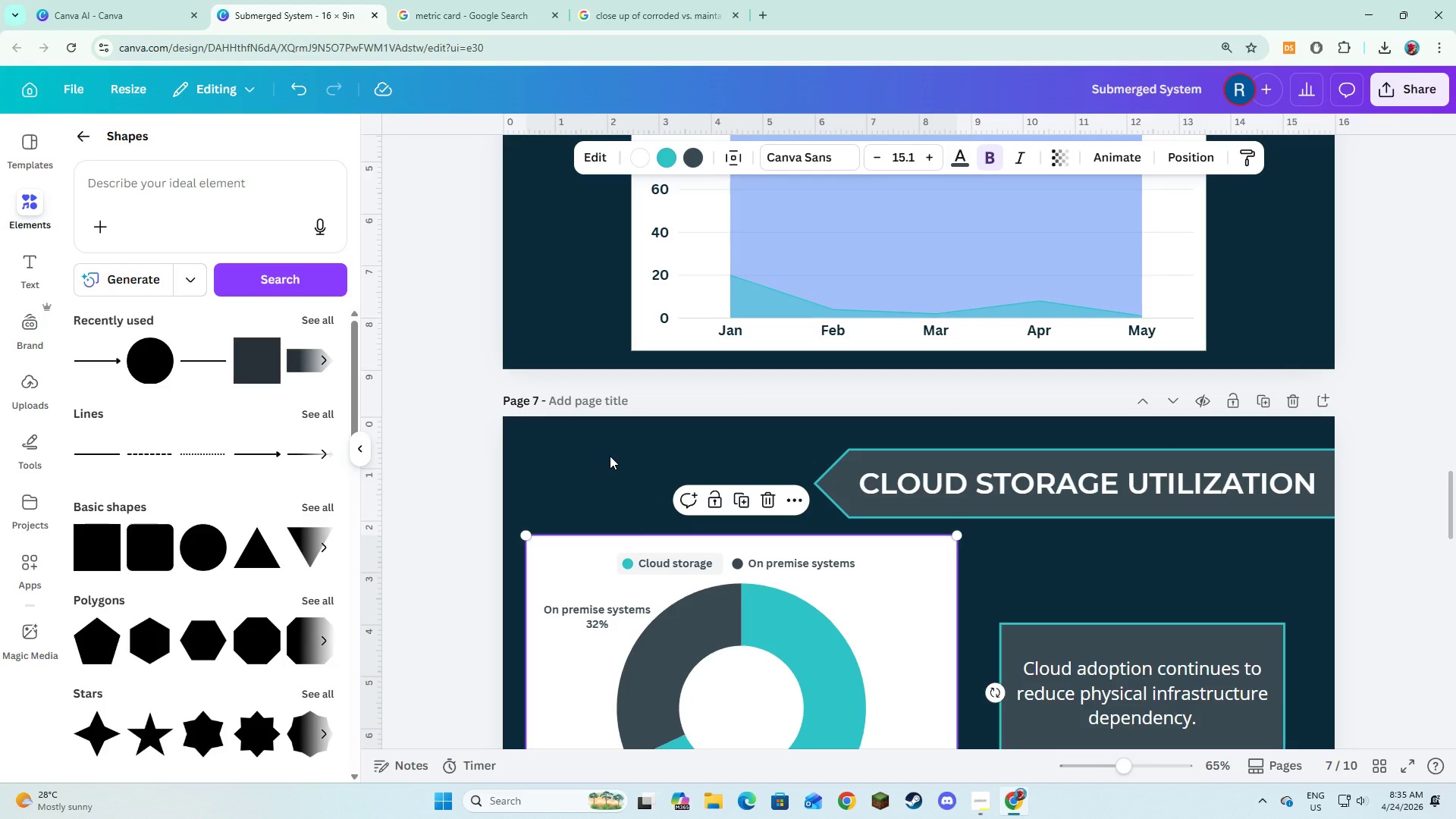 
left_click([610, 456])
 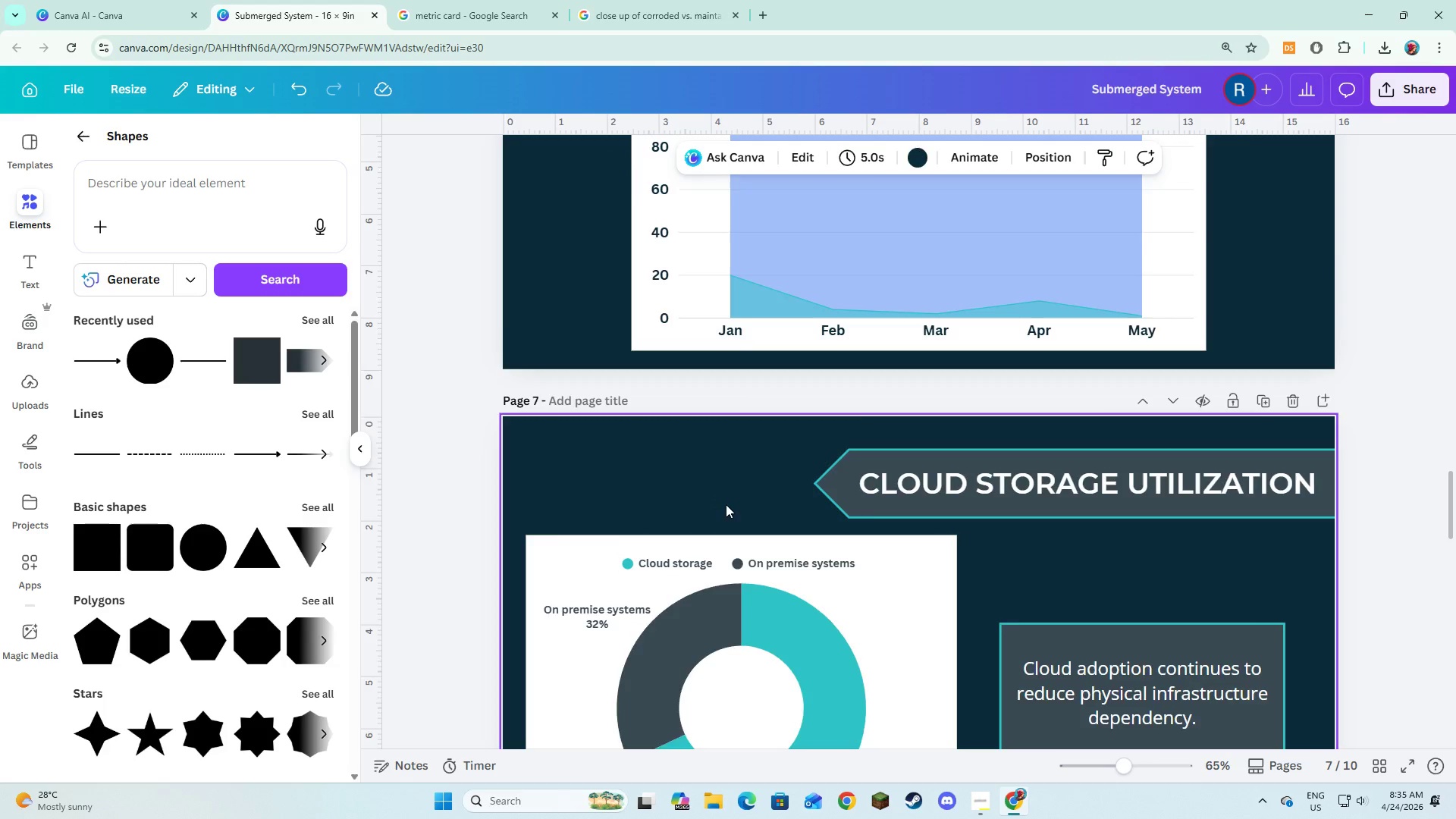 
scroll: coordinate [726, 504], scroll_direction: down, amount: 2.0
 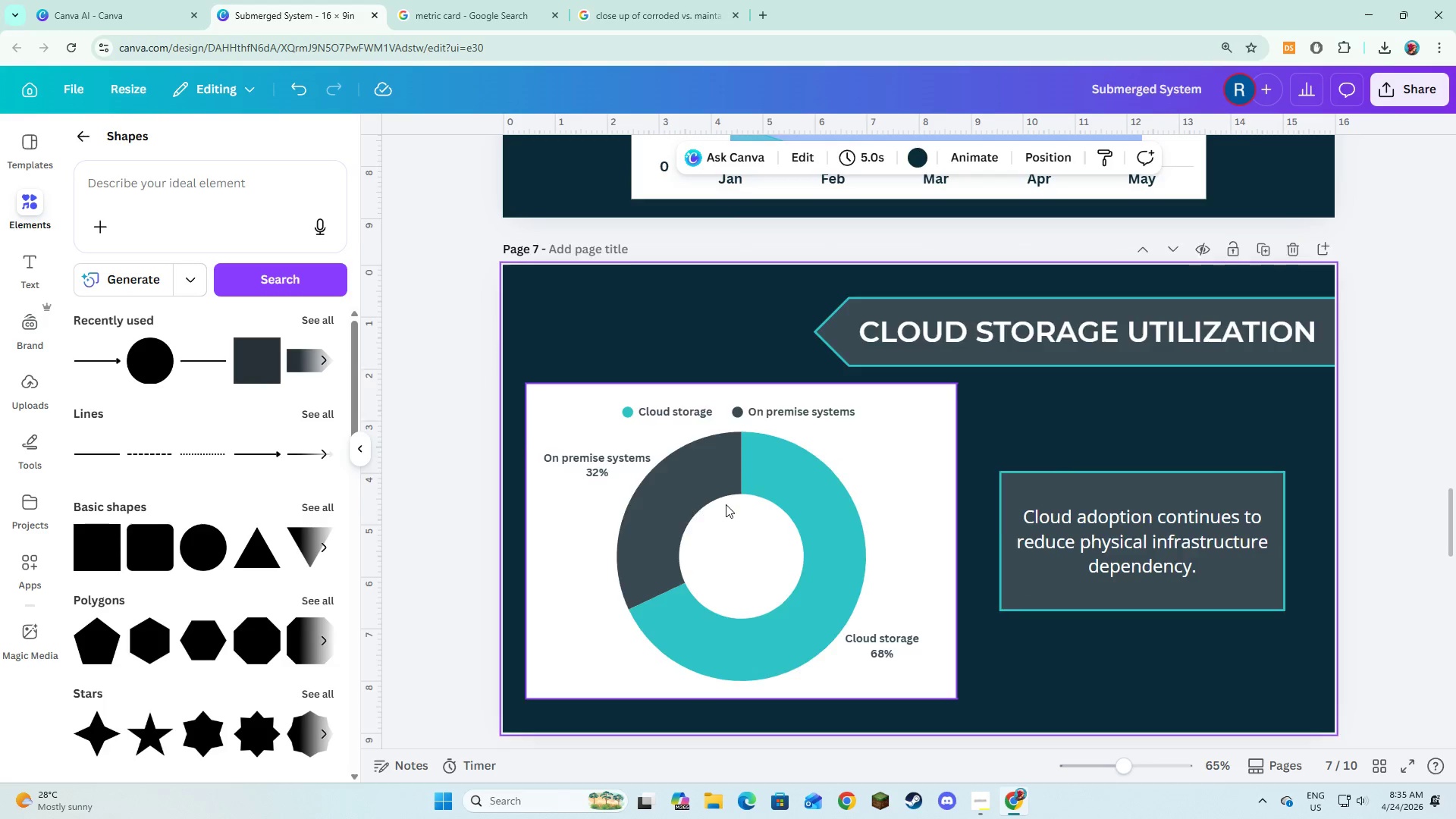 
scroll: coordinate [726, 504], scroll_direction: up, amount: 7.0
 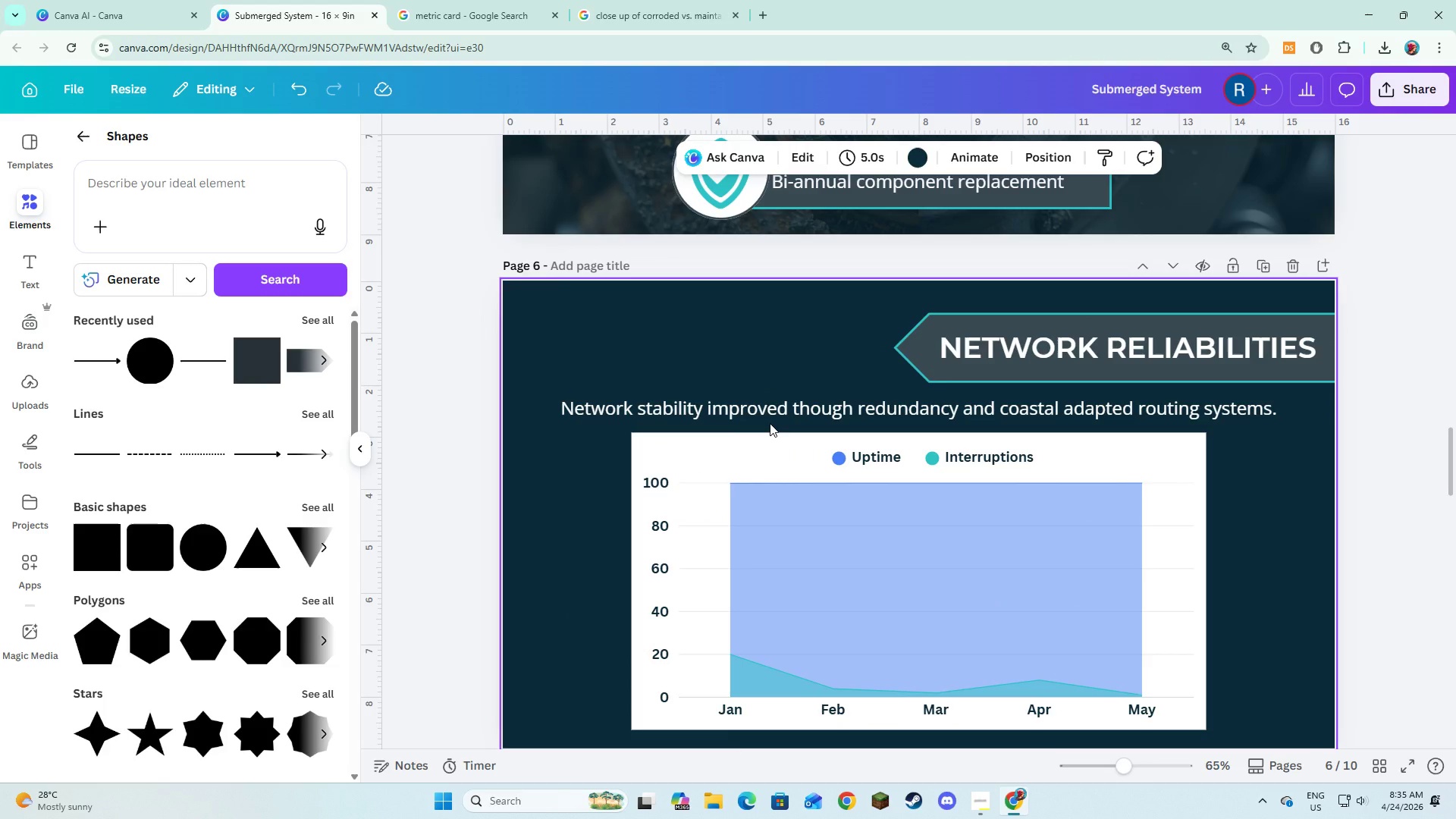 
key(Alt+AltLeft)
 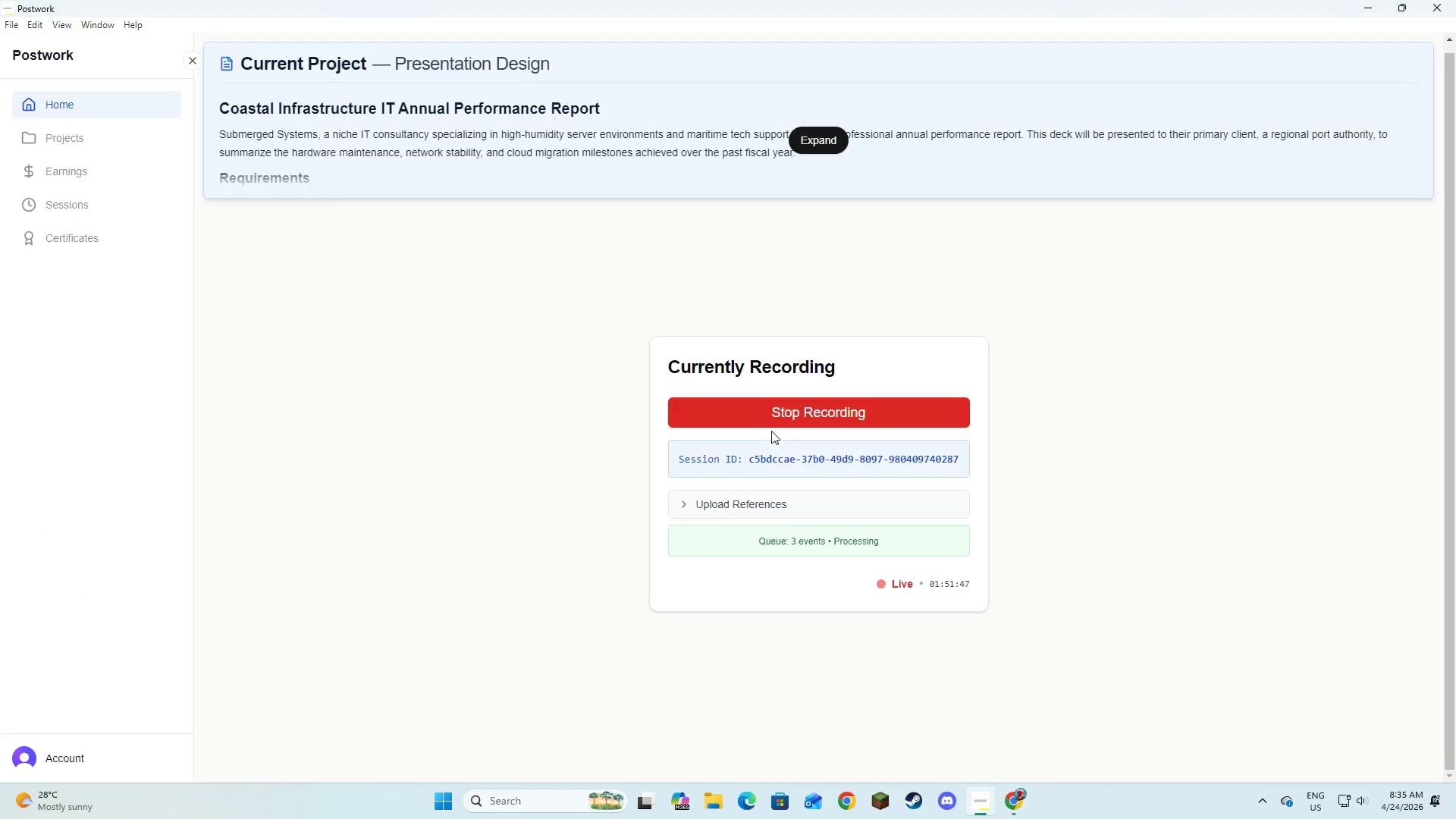 
key(Alt+Tab)